 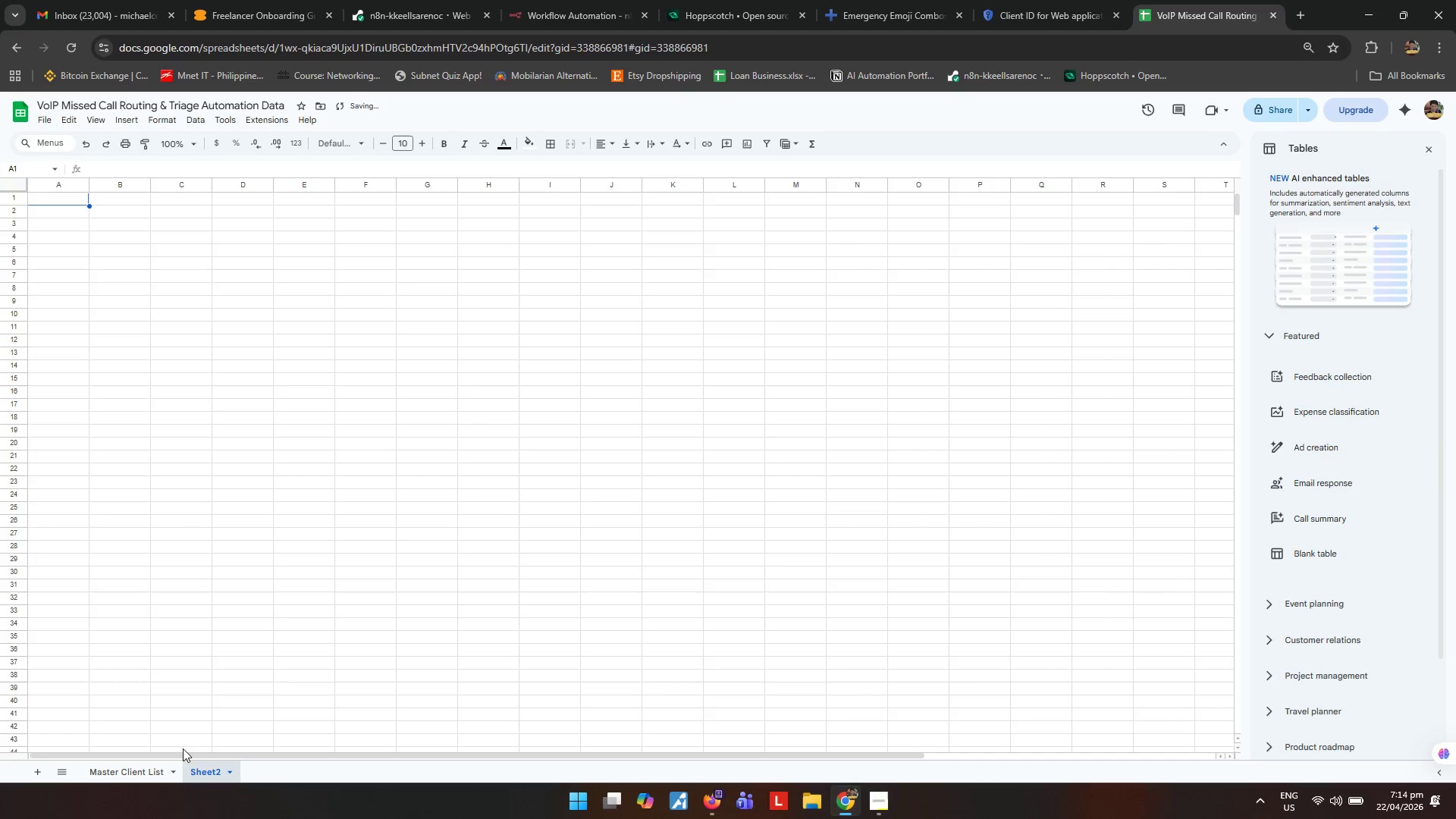 
double_click([206, 774])
 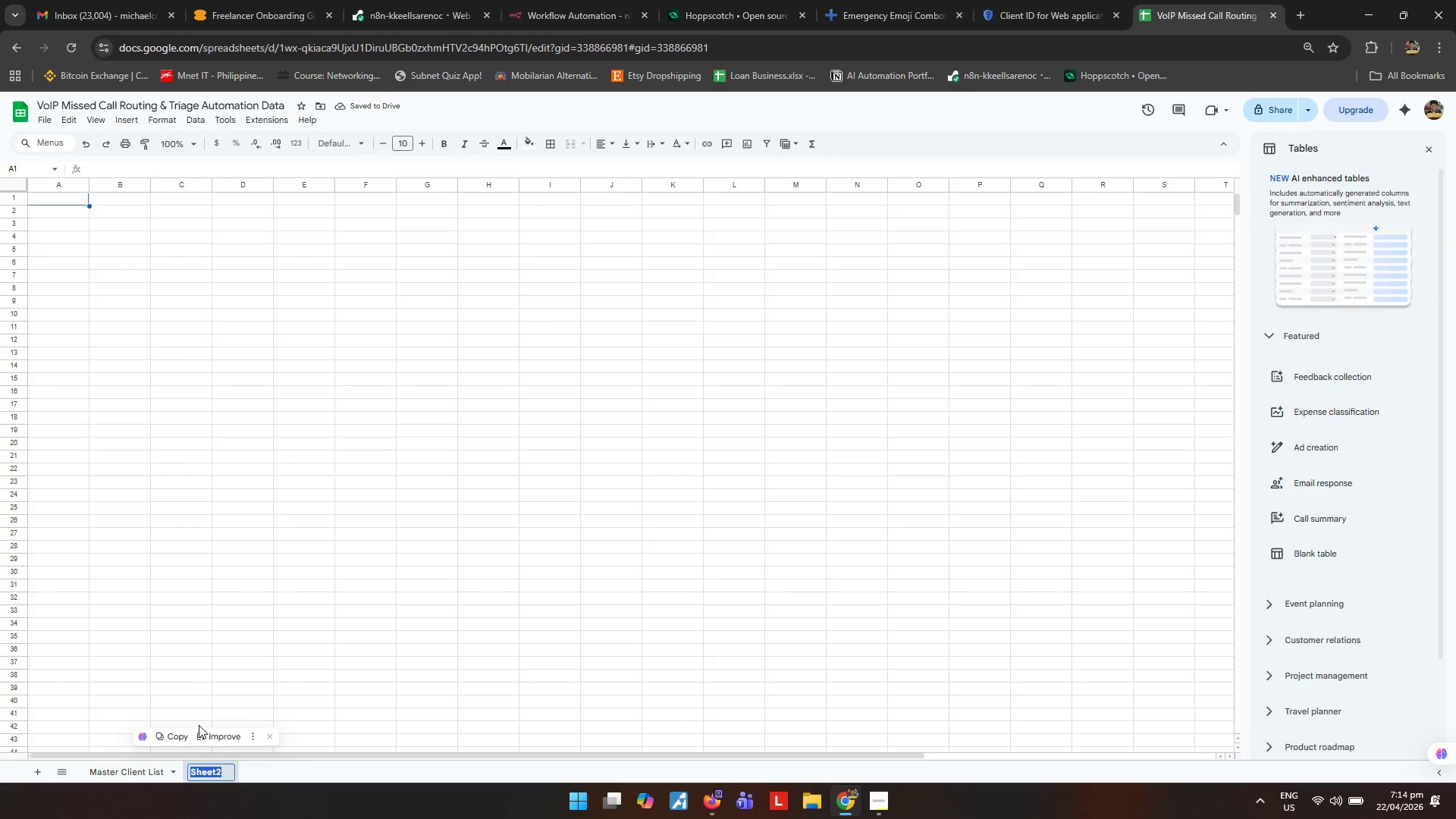 
type(High priorit)
key(Backspace)
key(Backspace)
key(Backspace)
key(Backspace)
key(Backspace)
key(Backspace)
type(P)
key(Backspace)
key(Backspace)
type(Priority)
 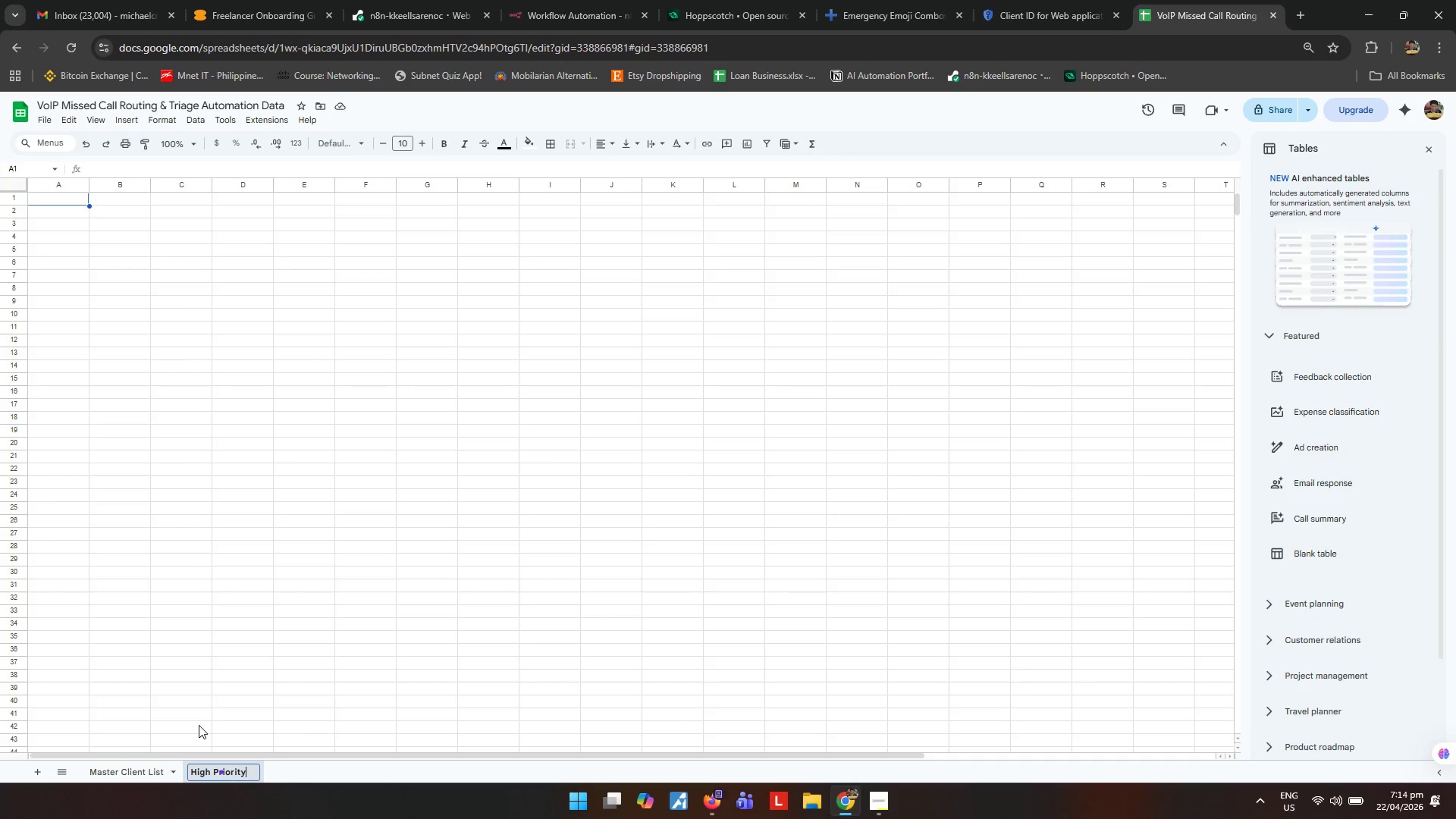 
key(Enter)
 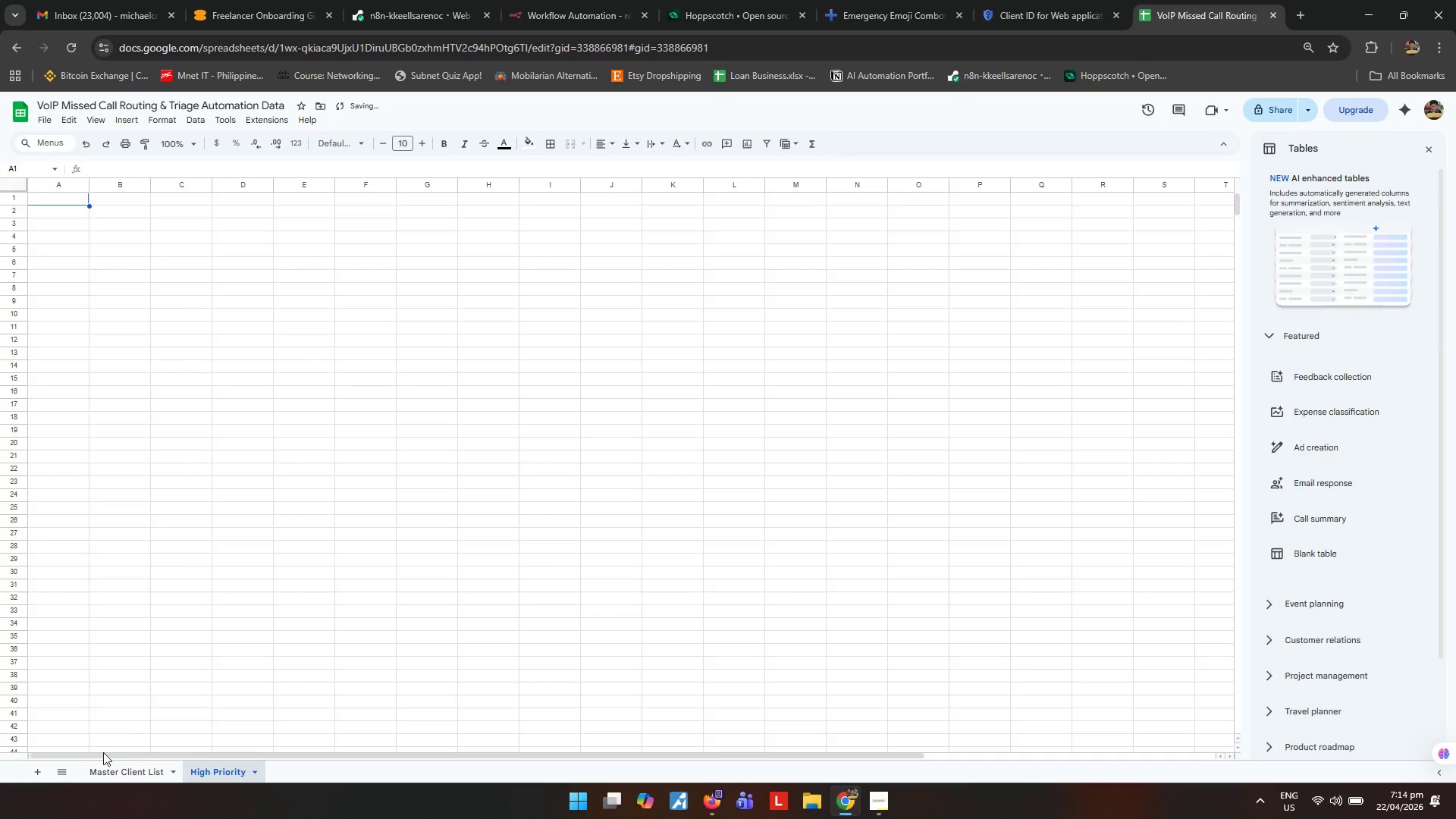 
left_click([43, 764])
 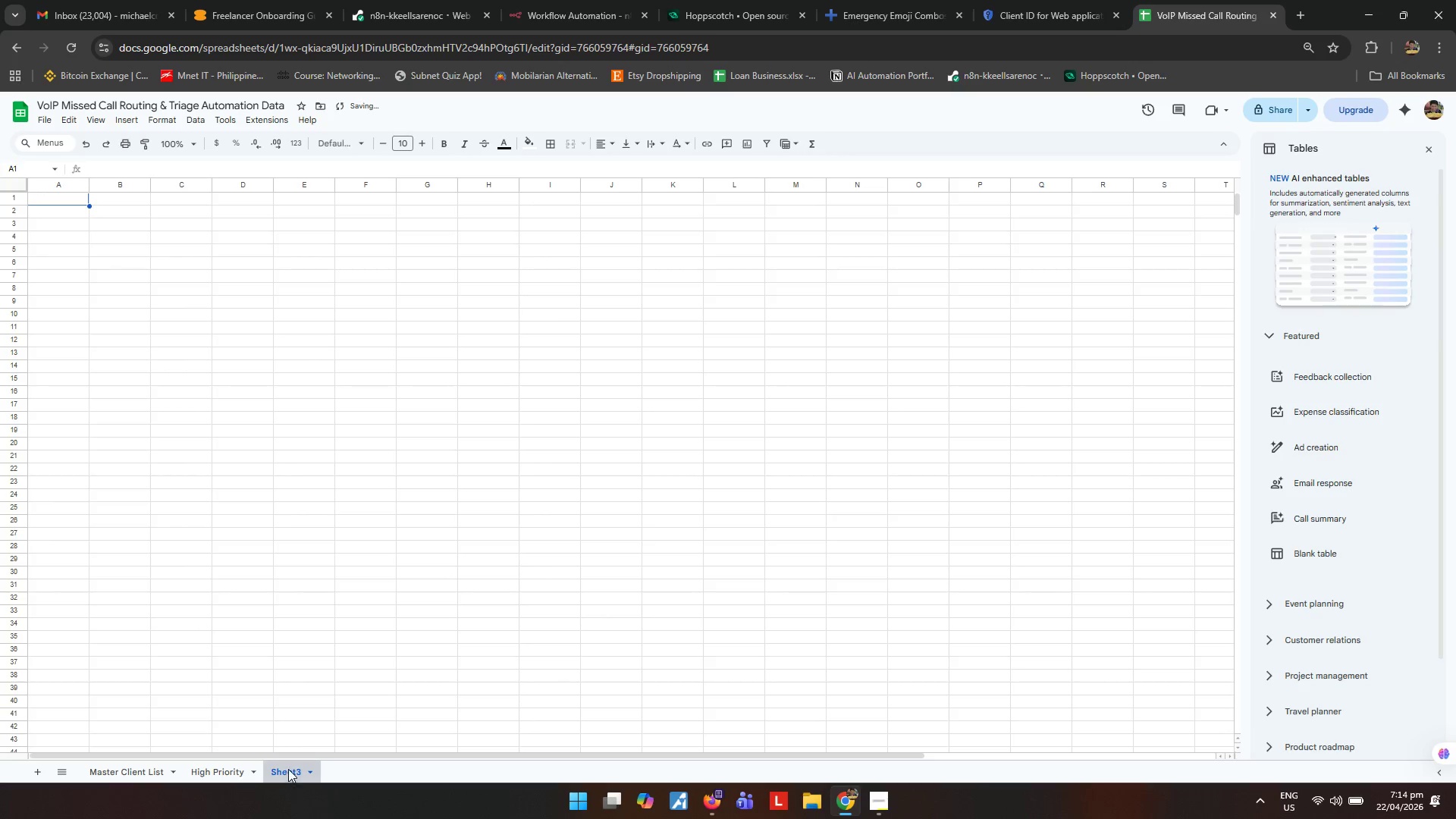 
double_click([288, 769])
 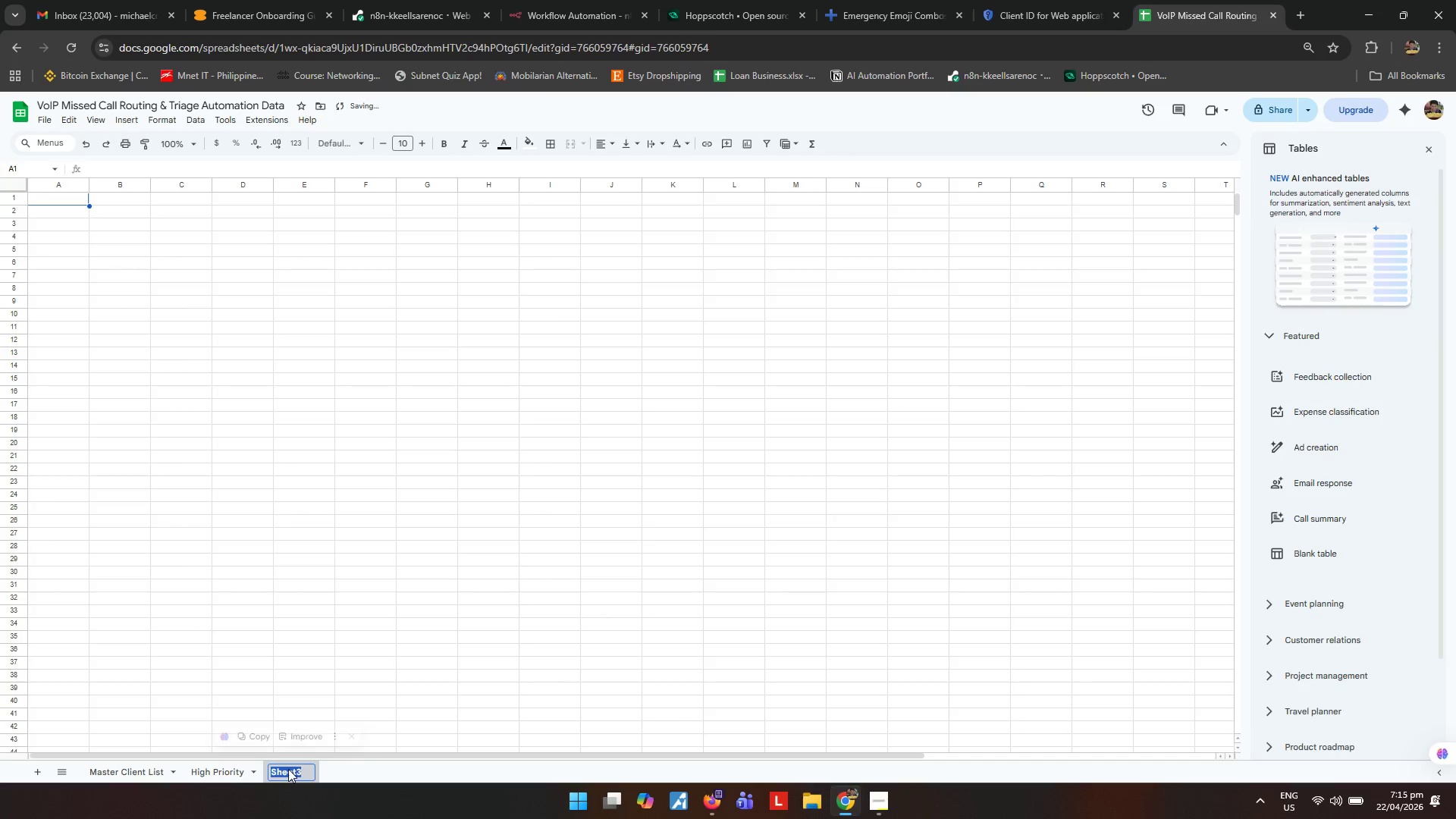 
type(General Inquir)
 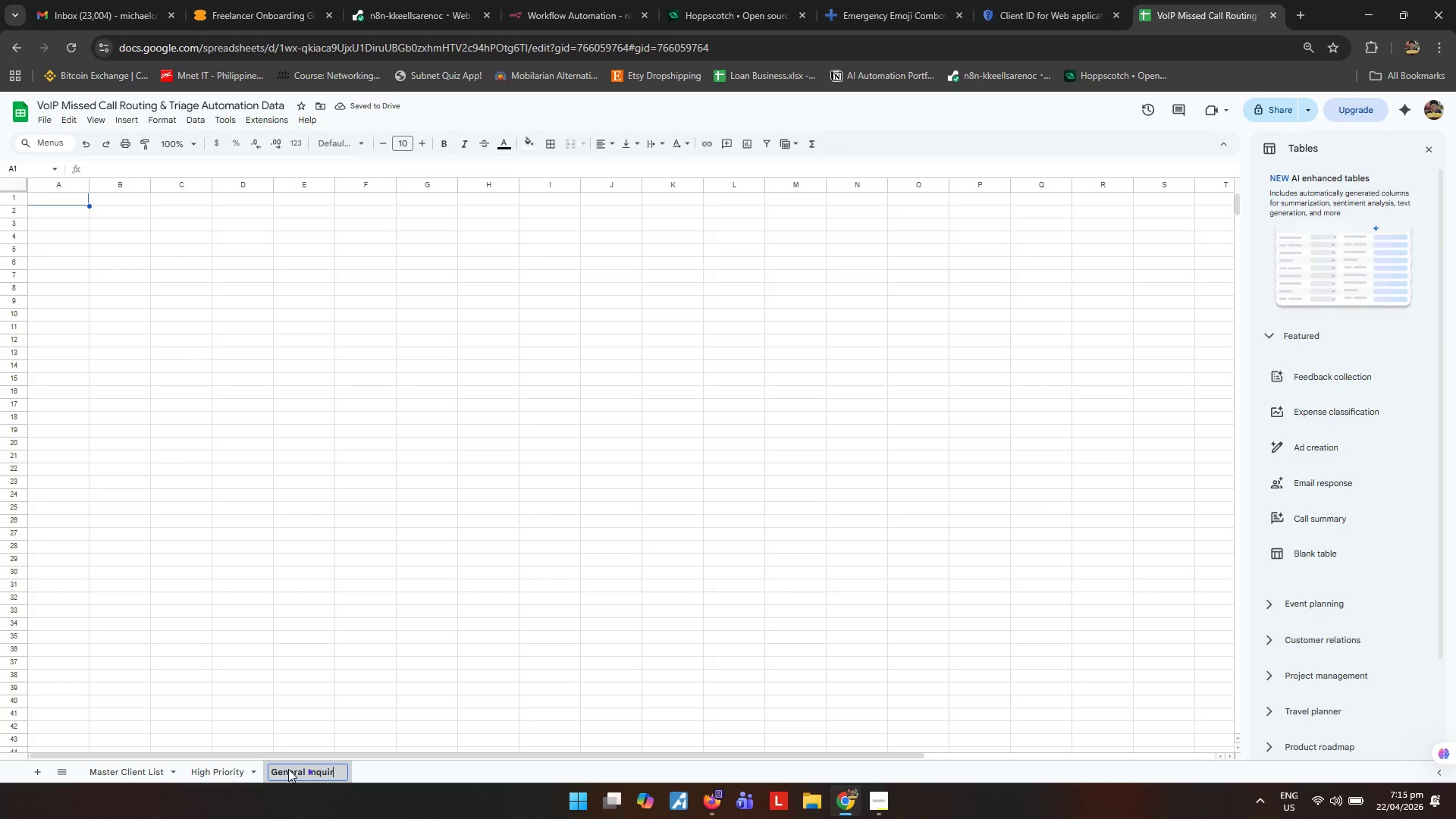 
hold_key(key=Y, duration=0.31)
 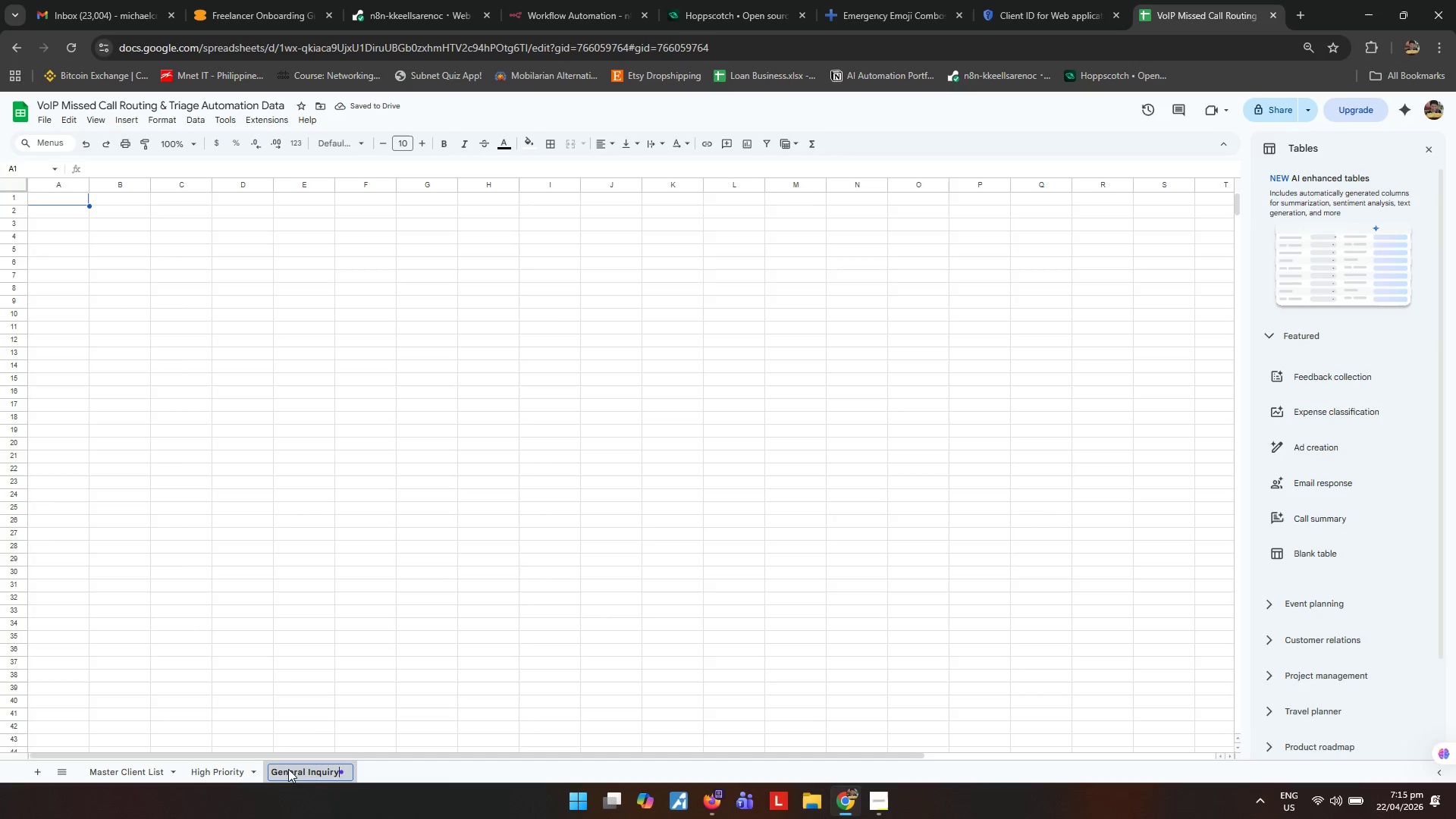 
hold_key(key=Enter, duration=0.31)
 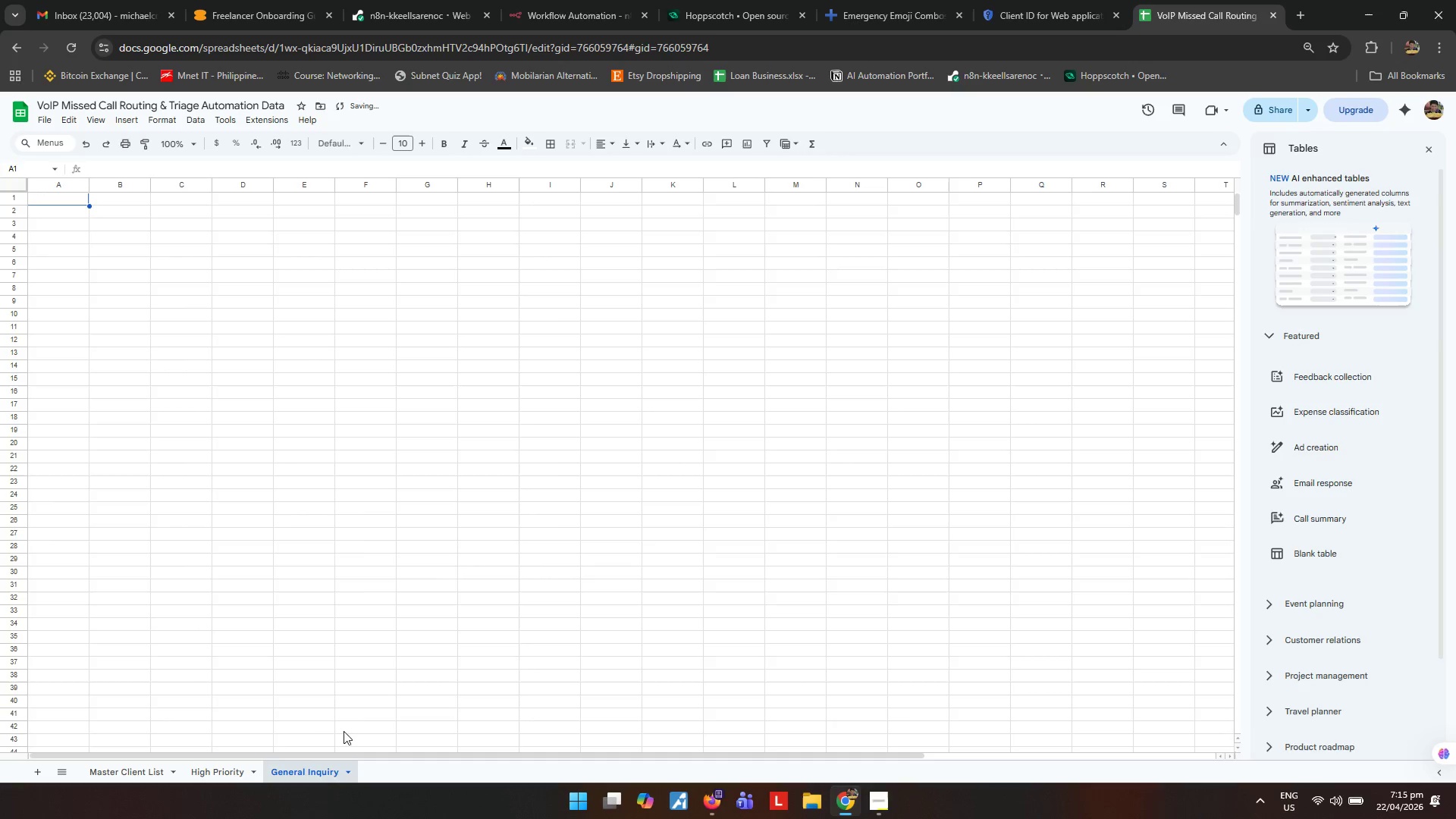 
left_click([228, 777])
 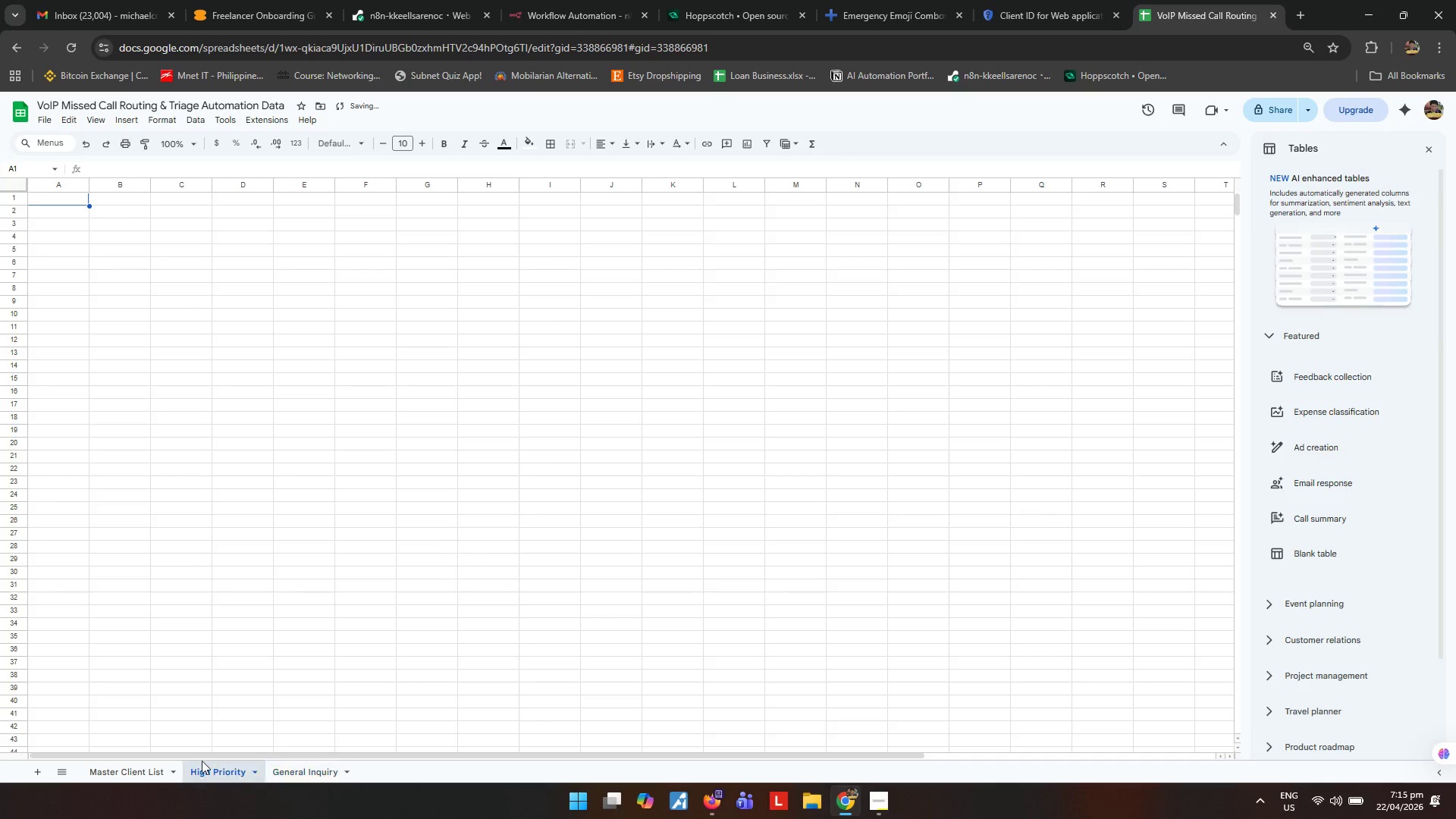 
left_click([221, 765])
 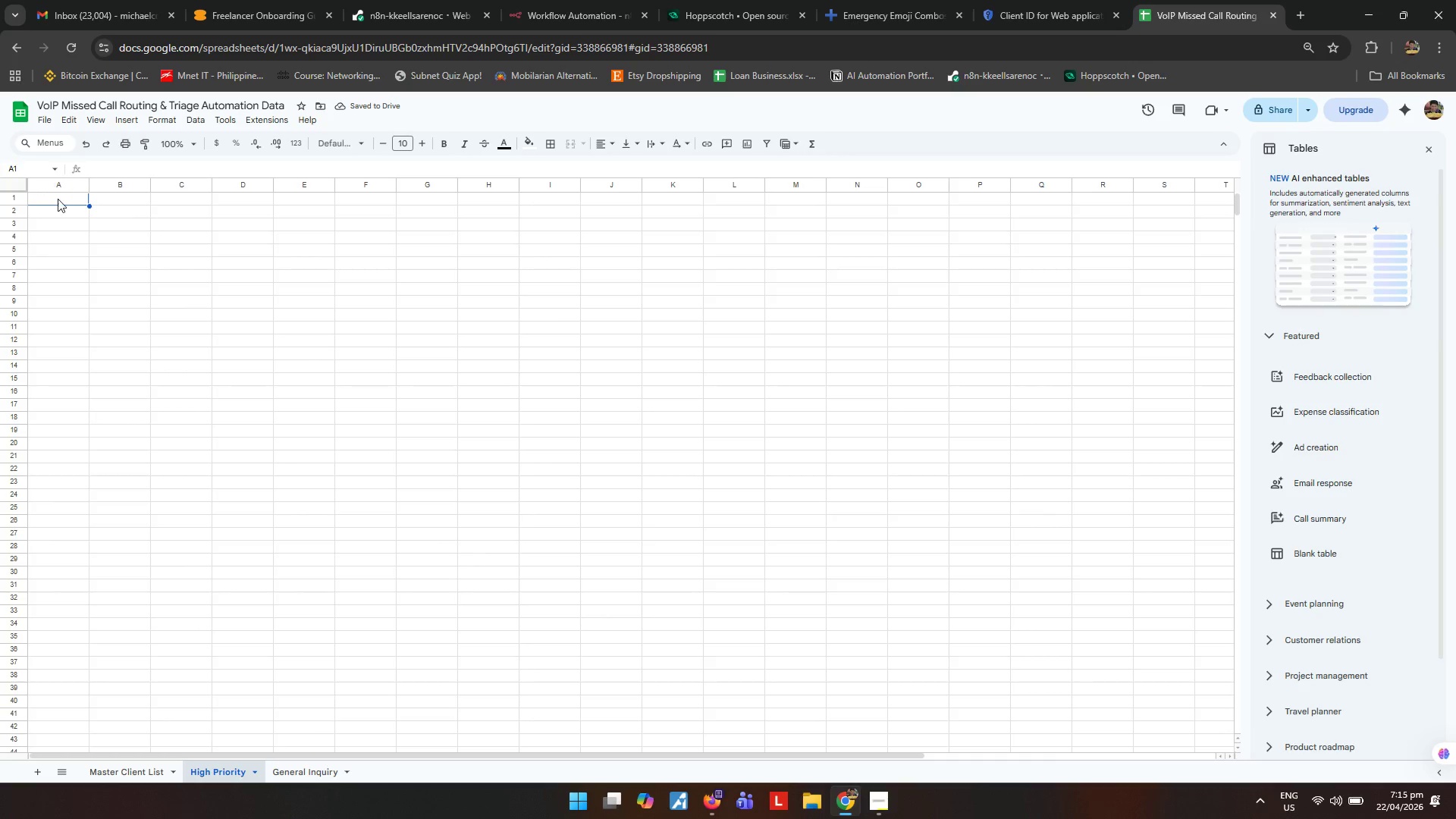 
left_click([55, 200])
 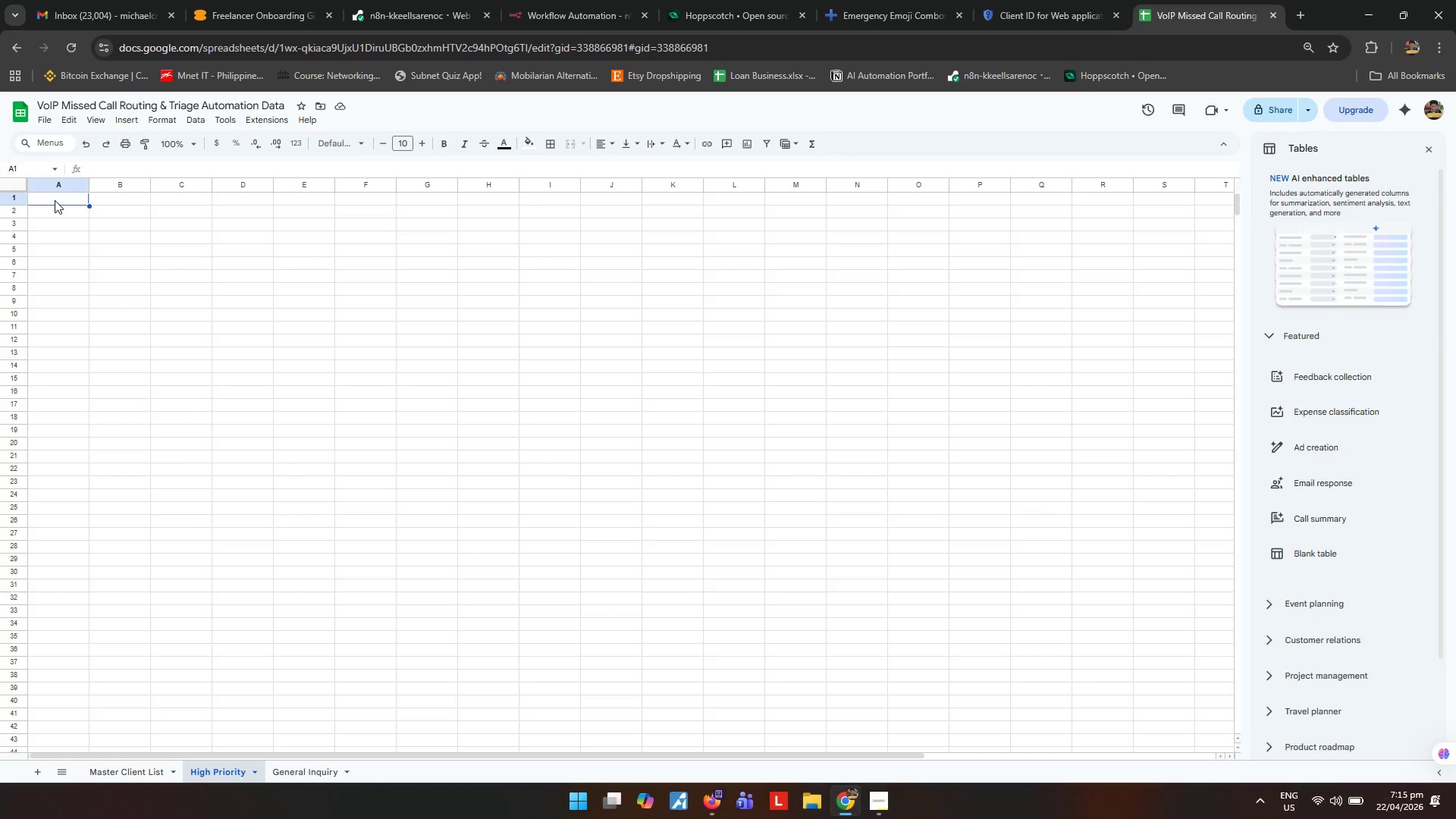 
type(Call Time)
key(Tab)
type(Phone Number)
key(Tab)
type(Duration)
key(Tab)
type(Client Type)
key(Tab)
type(Client Name)
key(Tab)
type(Assigned Accountant)
key(Tab)
type(Status)
 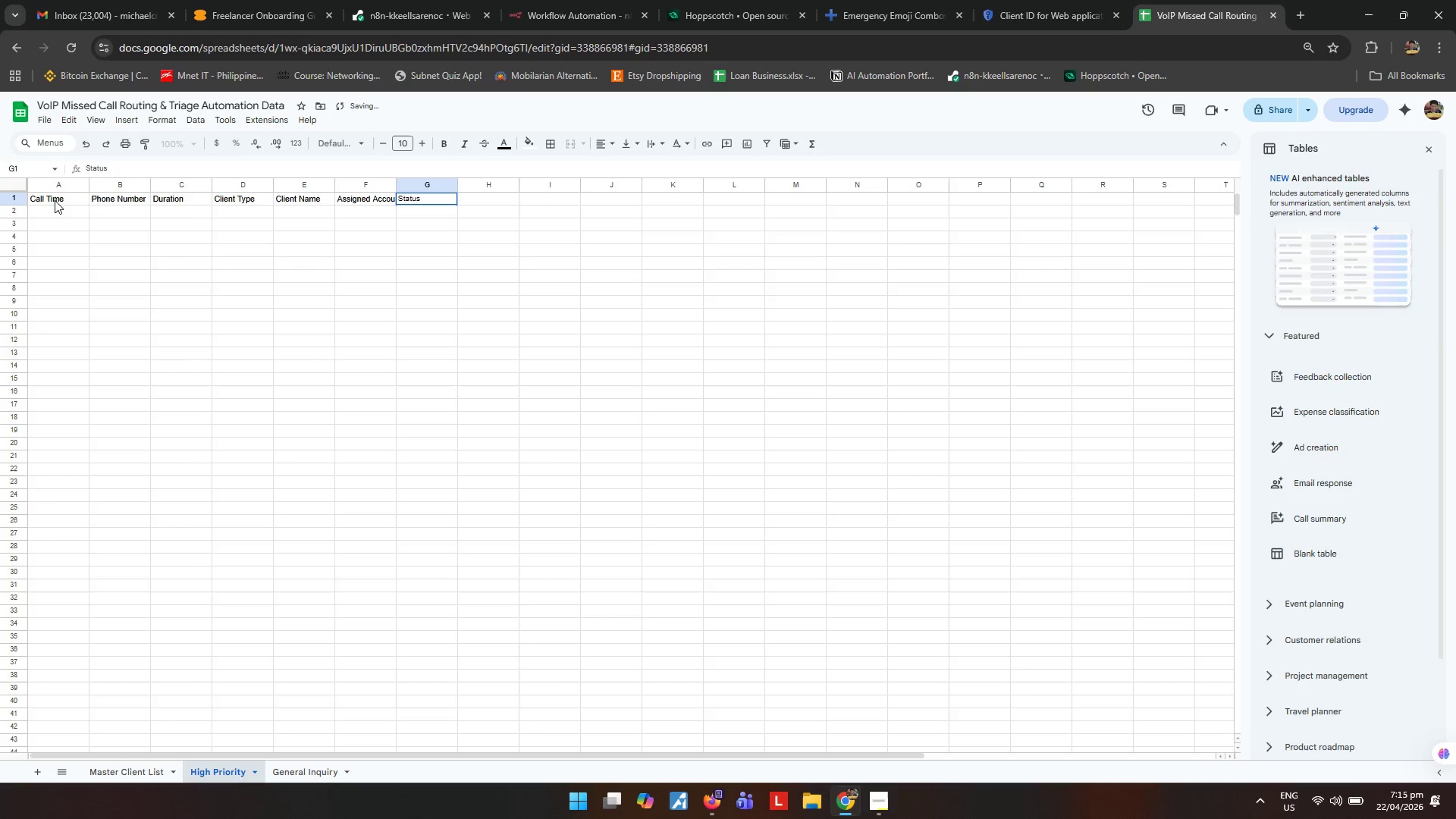 
key(Enter)
 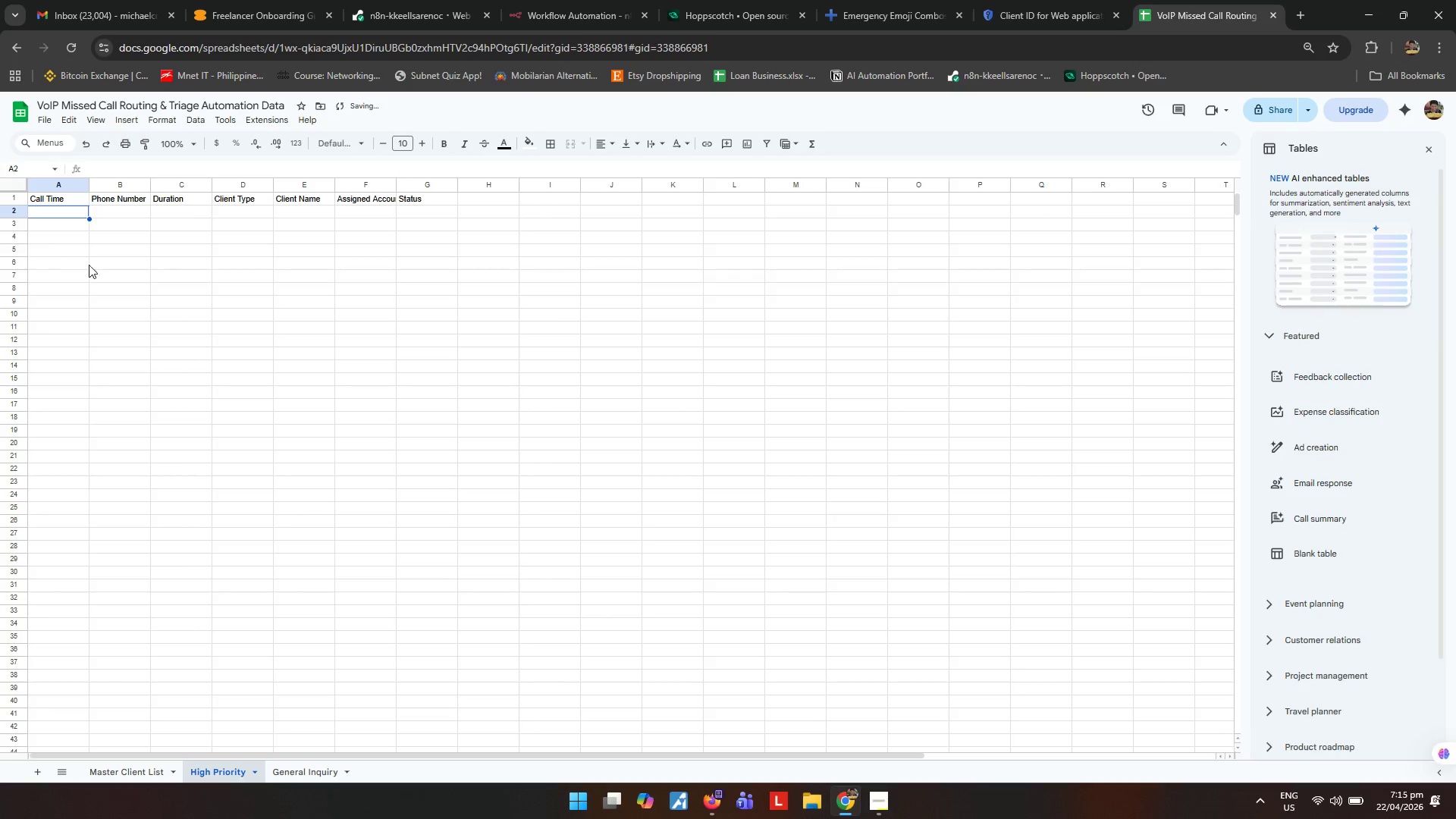 
left_click([89, 265])
 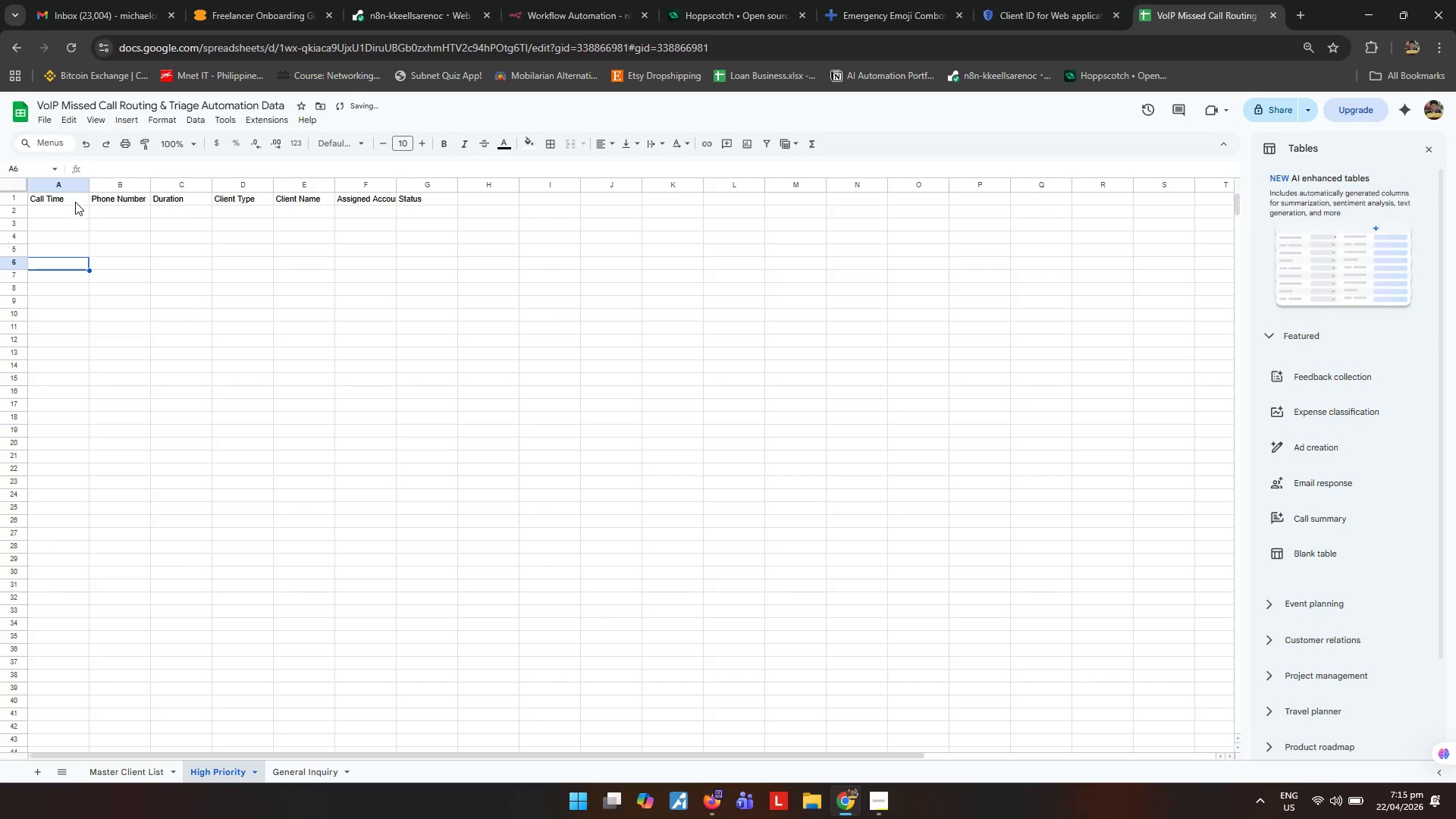 
left_click([72, 191])
 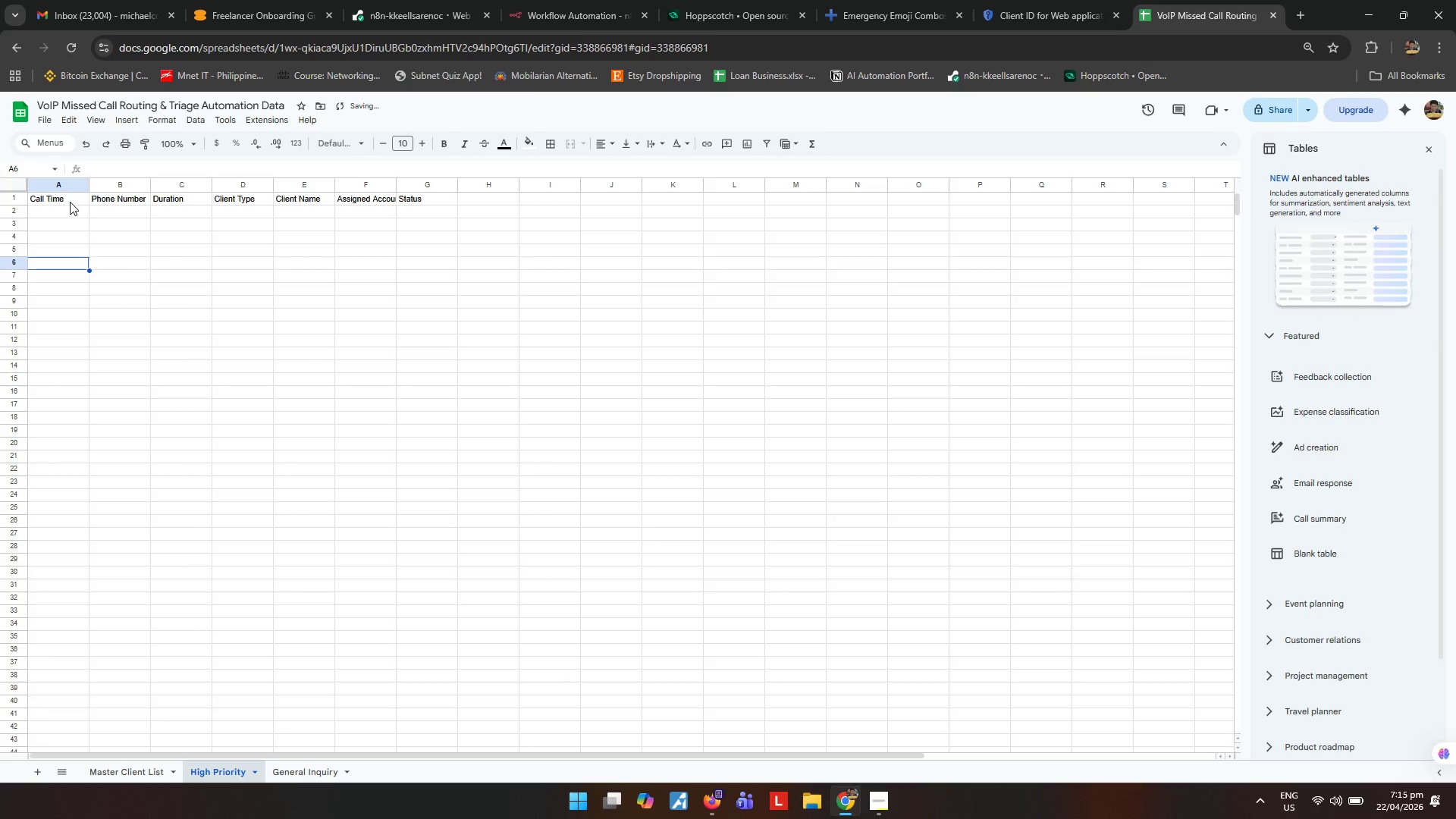 
left_click_drag(start_coordinate=[70, 202], to_coordinate=[389, 205])
 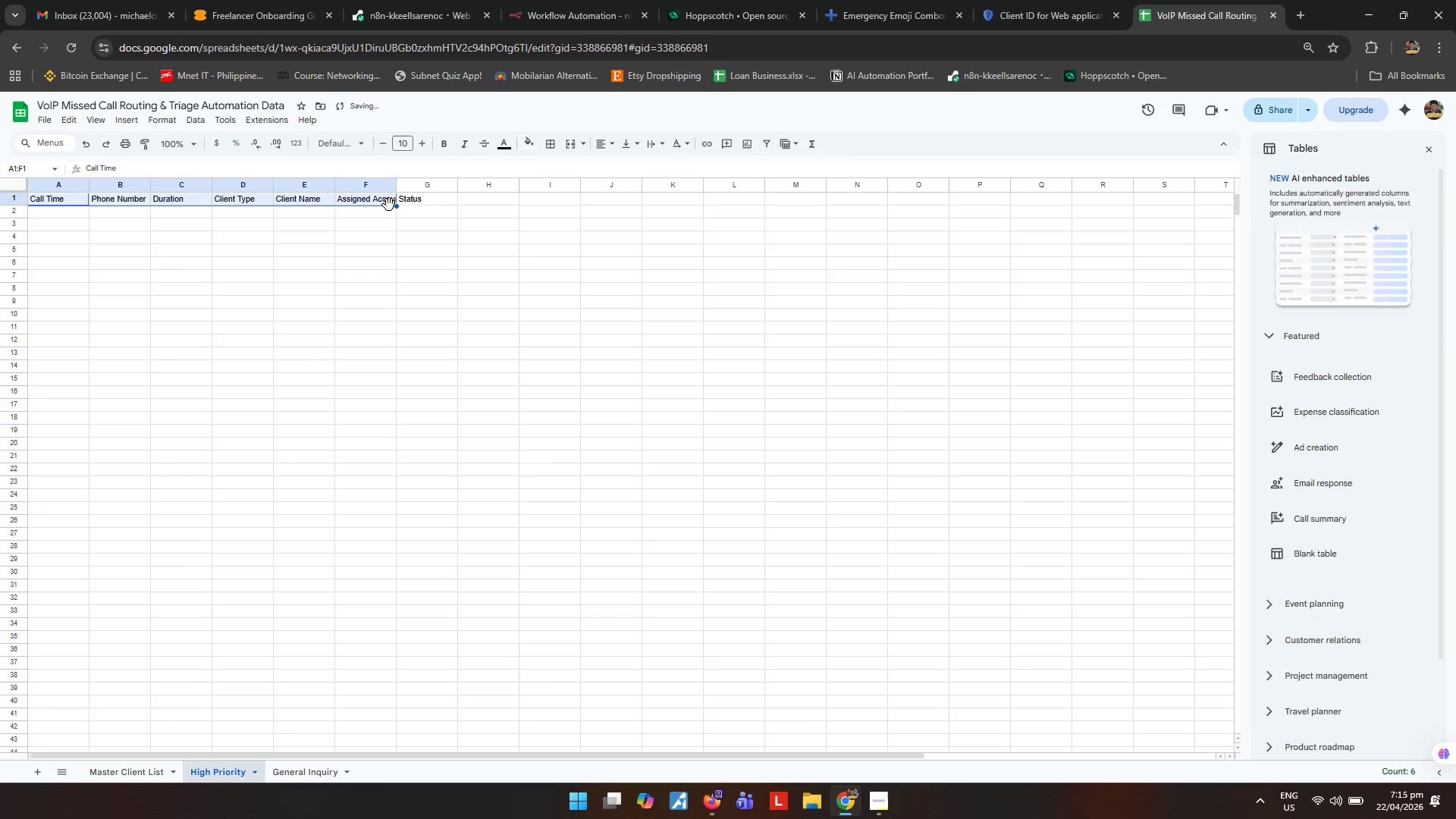 
key(Control+B)
 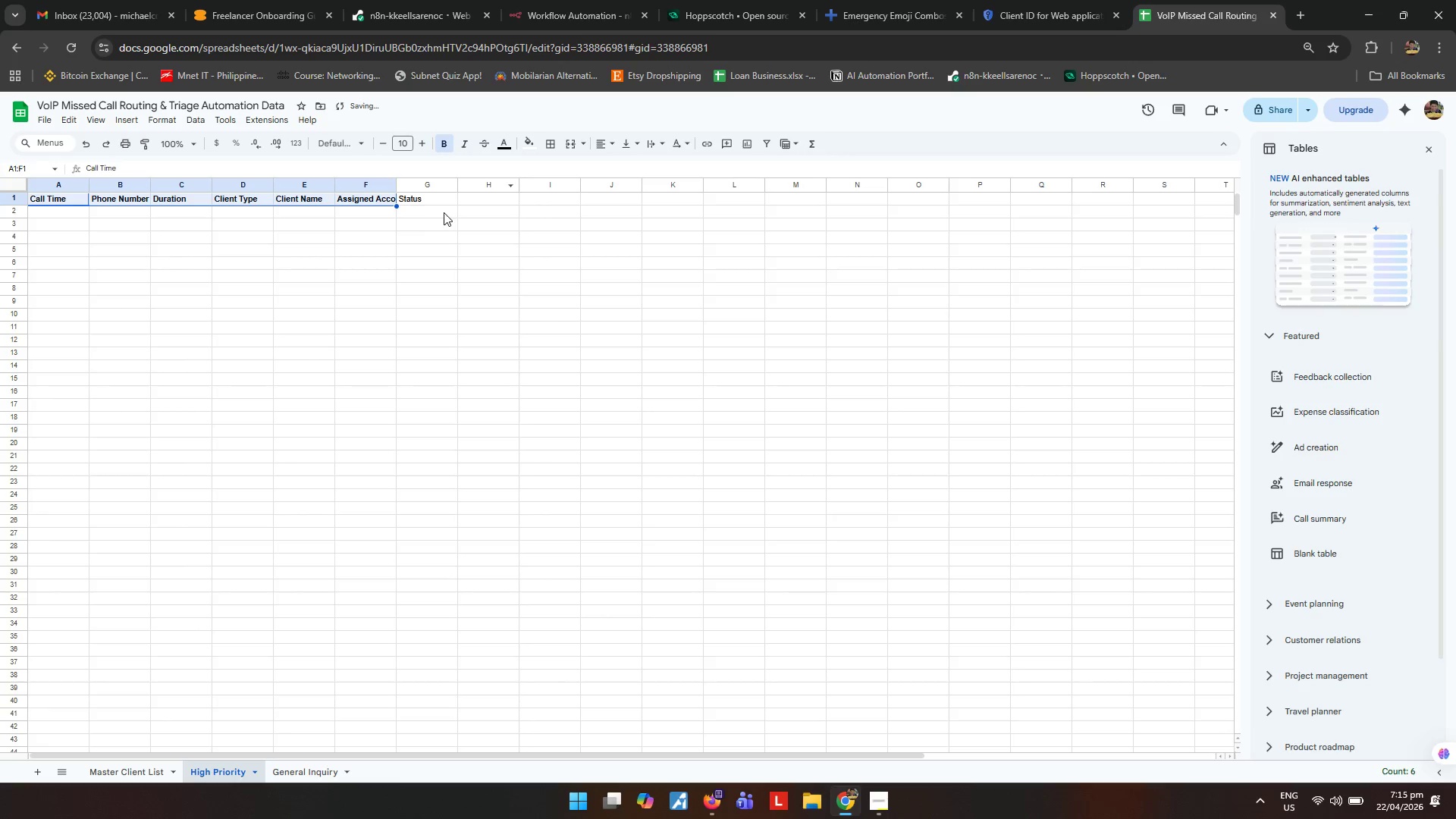 
hold_key(key=ShiftLeft, duration=0.44)
left_click([443, 199])
 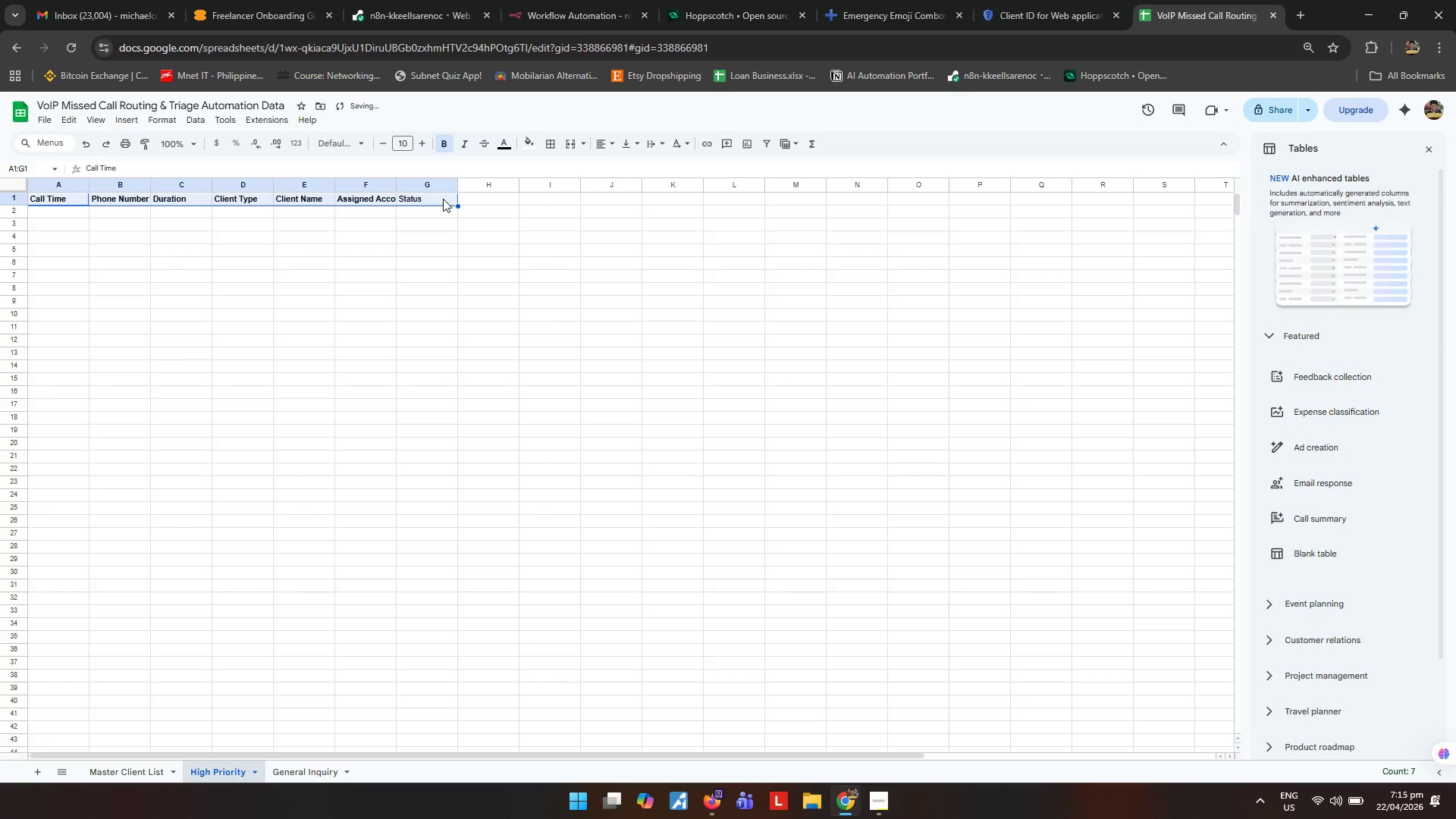 
key(Control+B)
 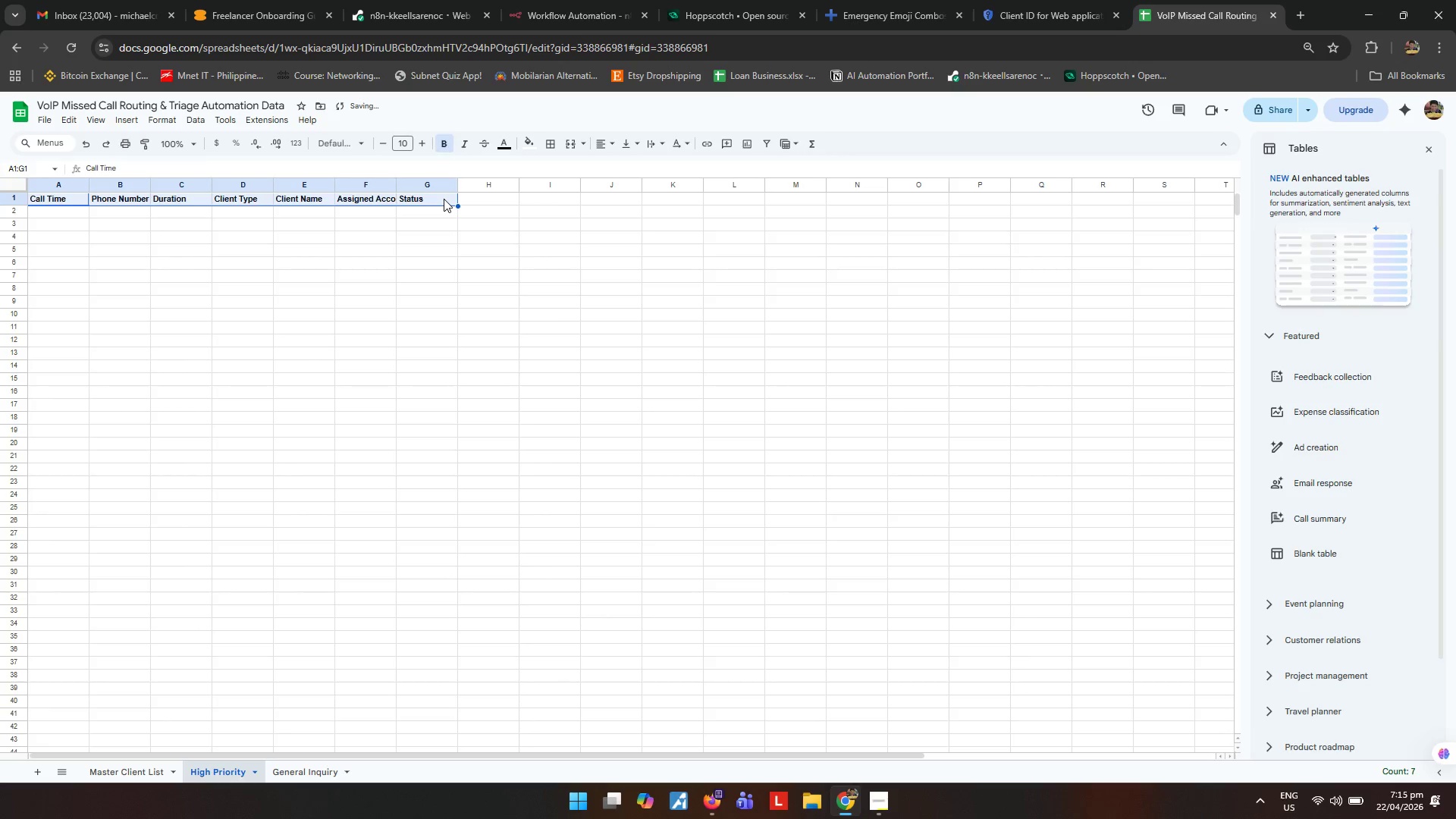 
key(Control+B)
 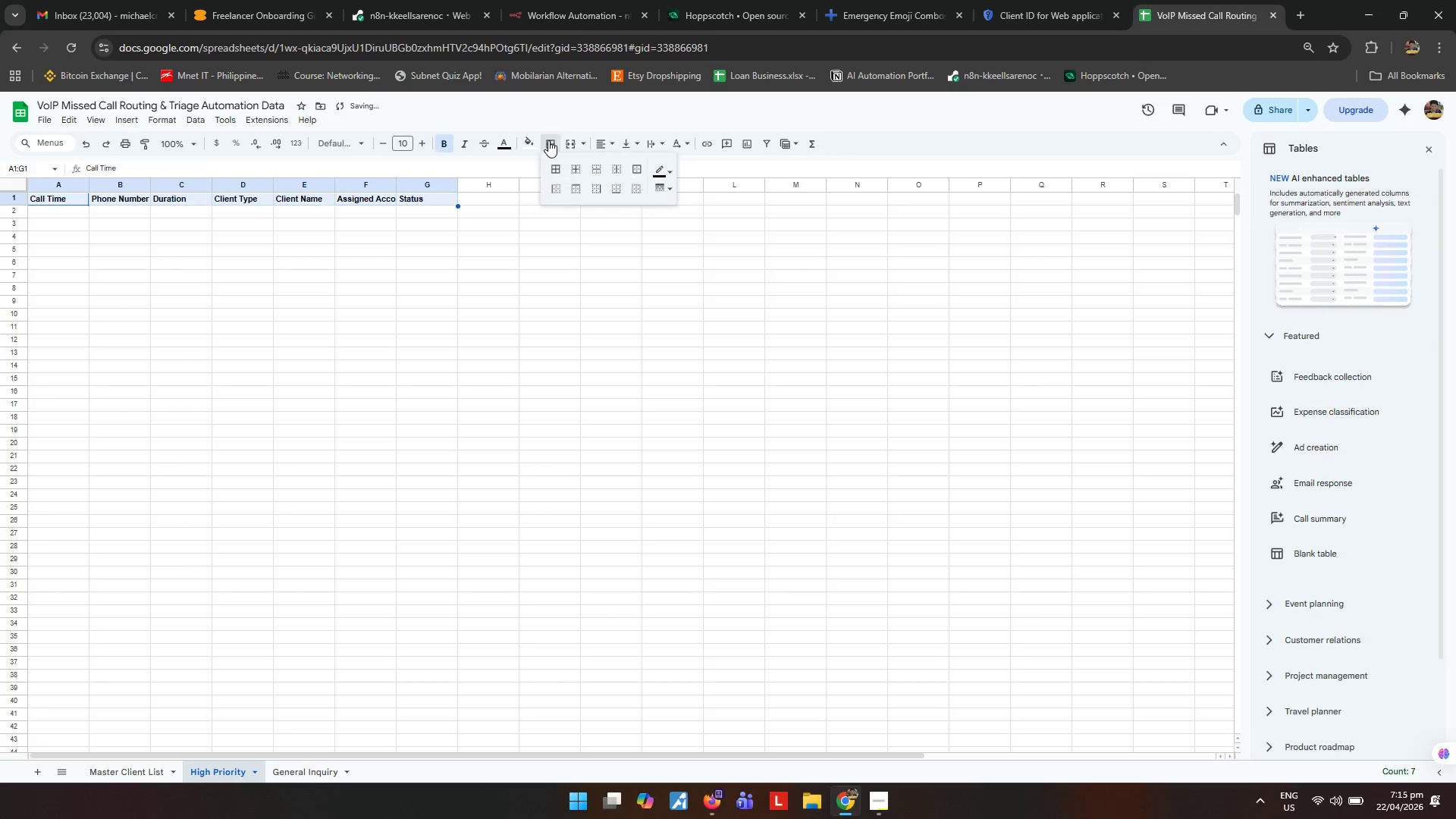 
double_click([560, 169])
 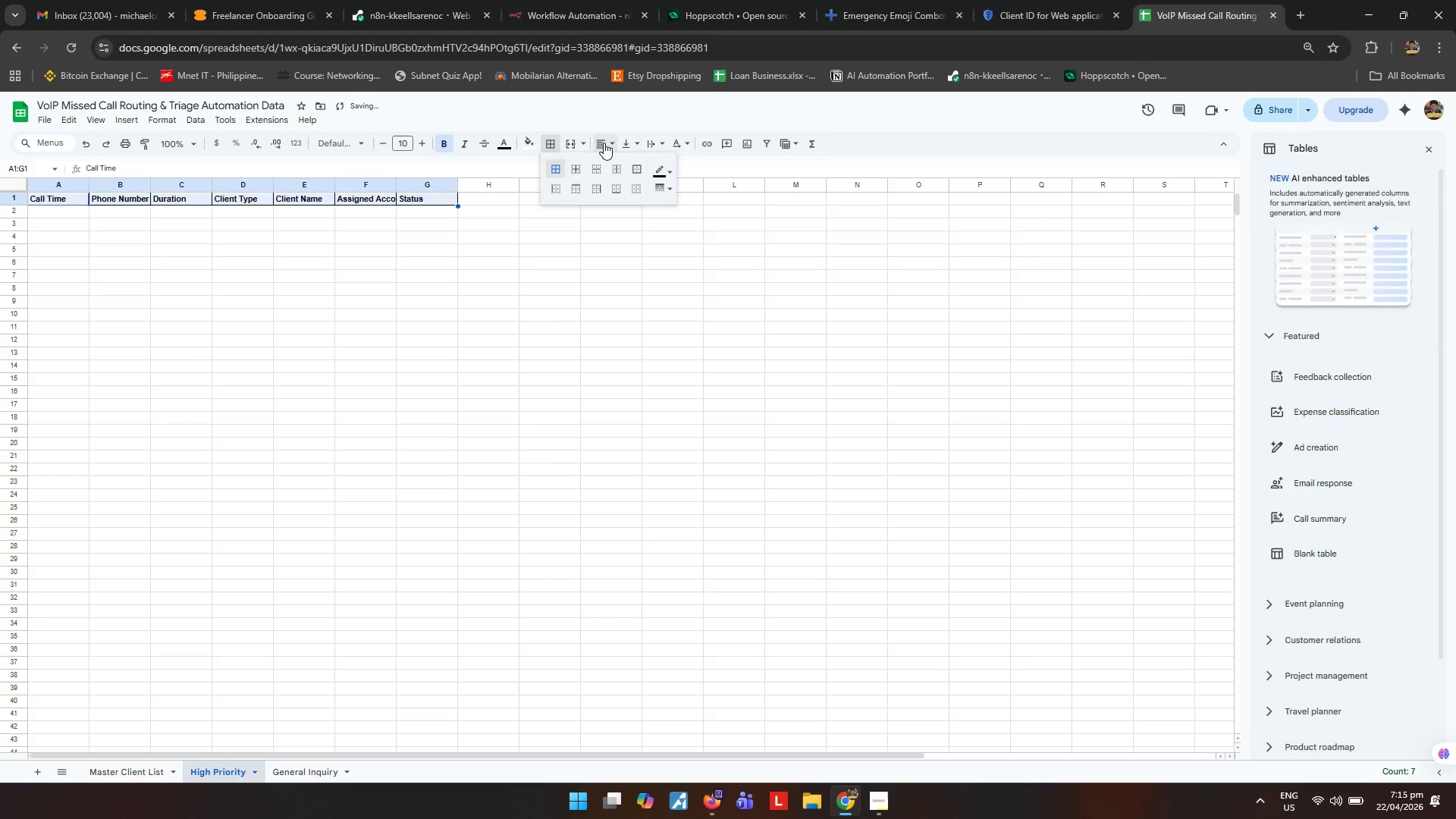 
triple_click([606, 141])
 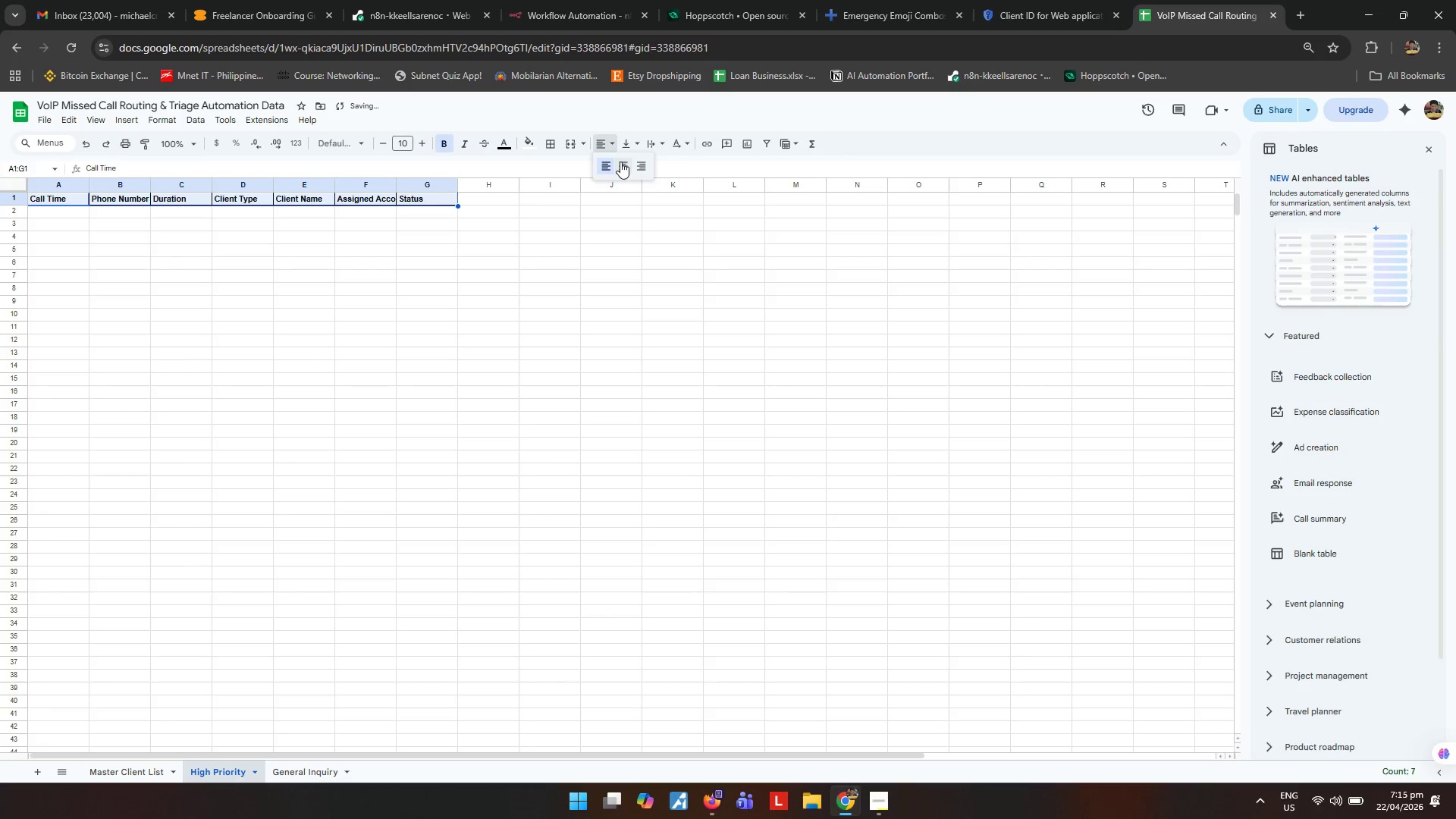 
triple_click([620, 162])
 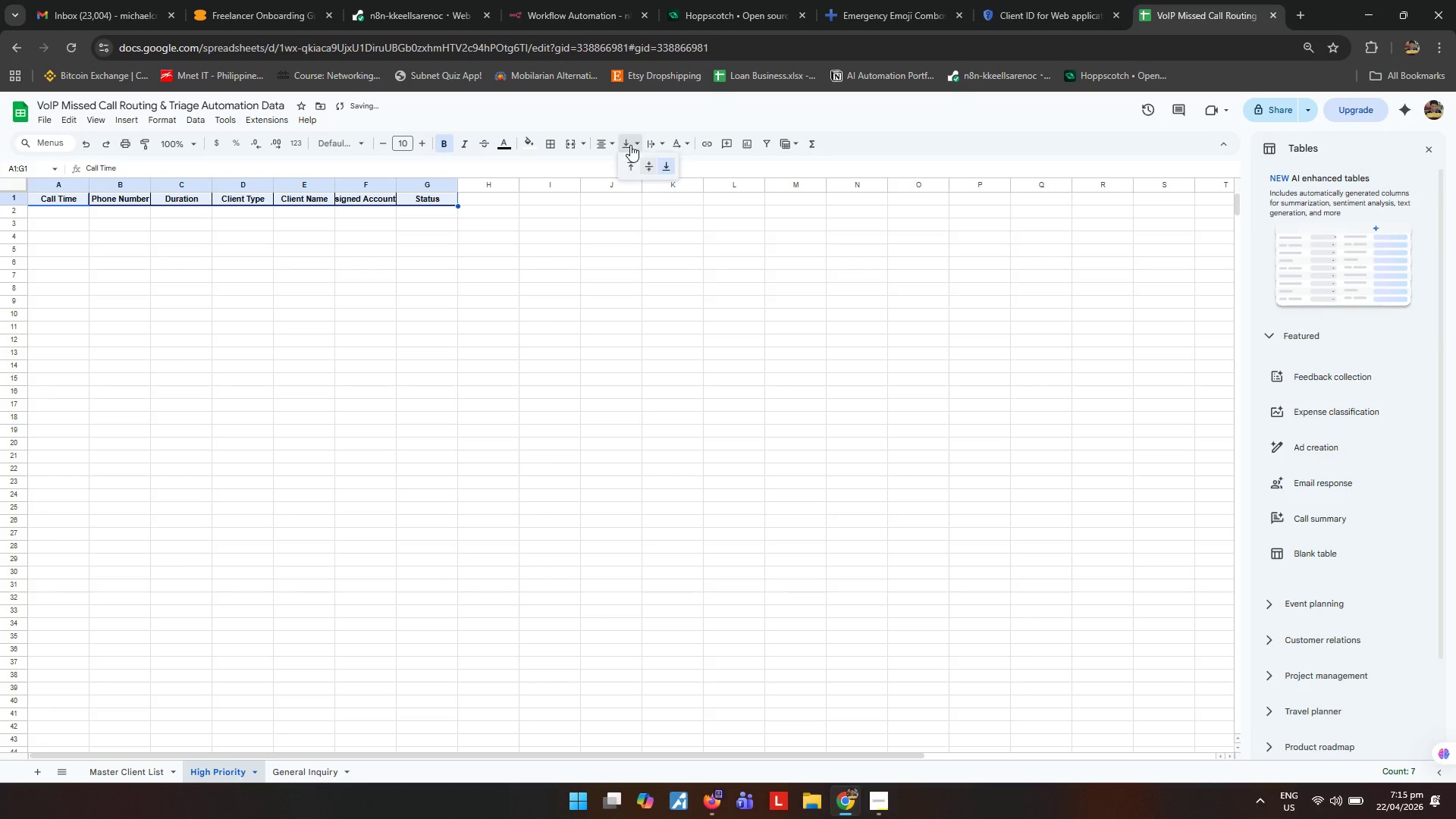 
triple_click([630, 145])